 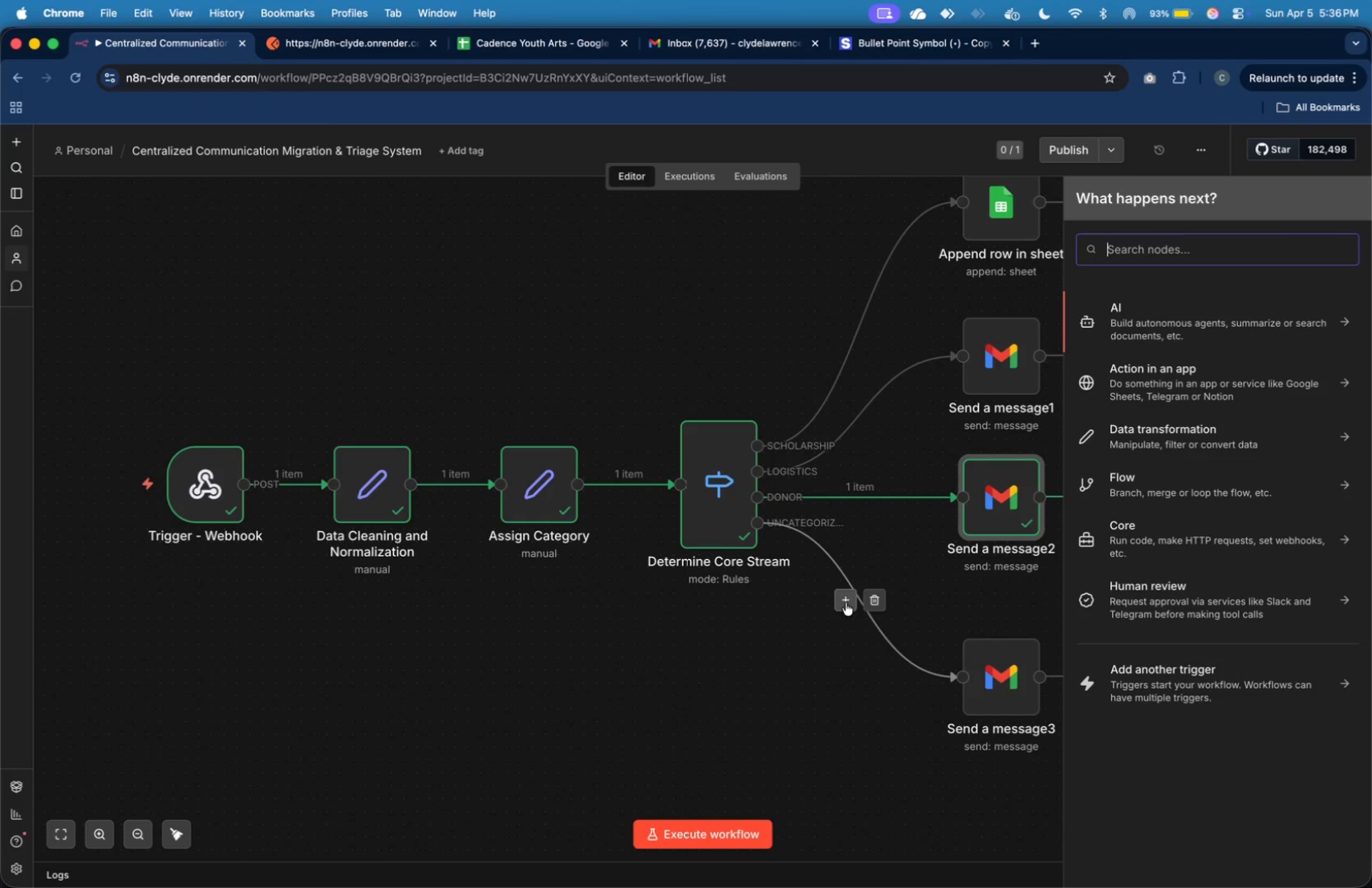 
type(sh)
 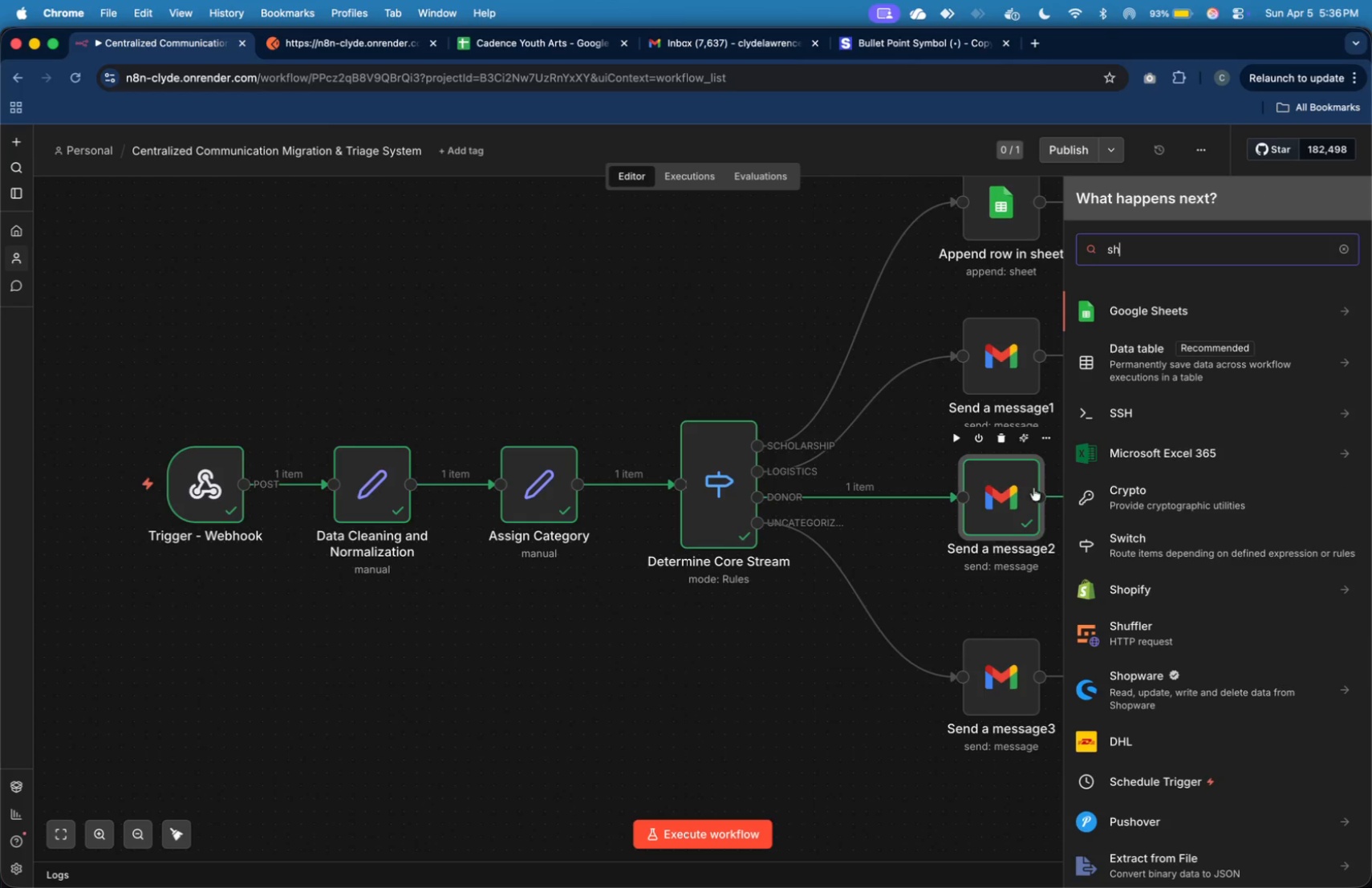 
type(ee)
 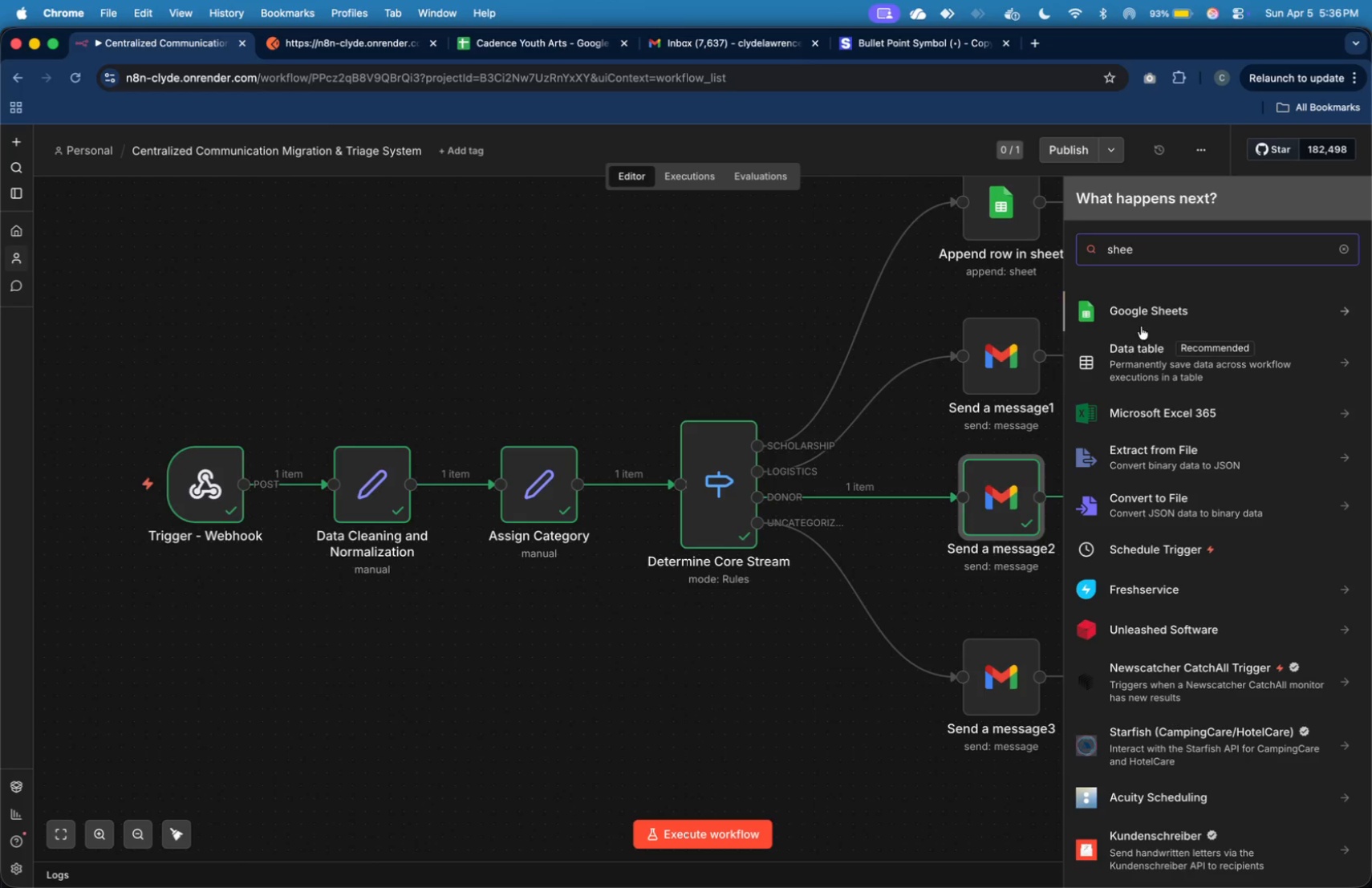 
left_click([1143, 318])
 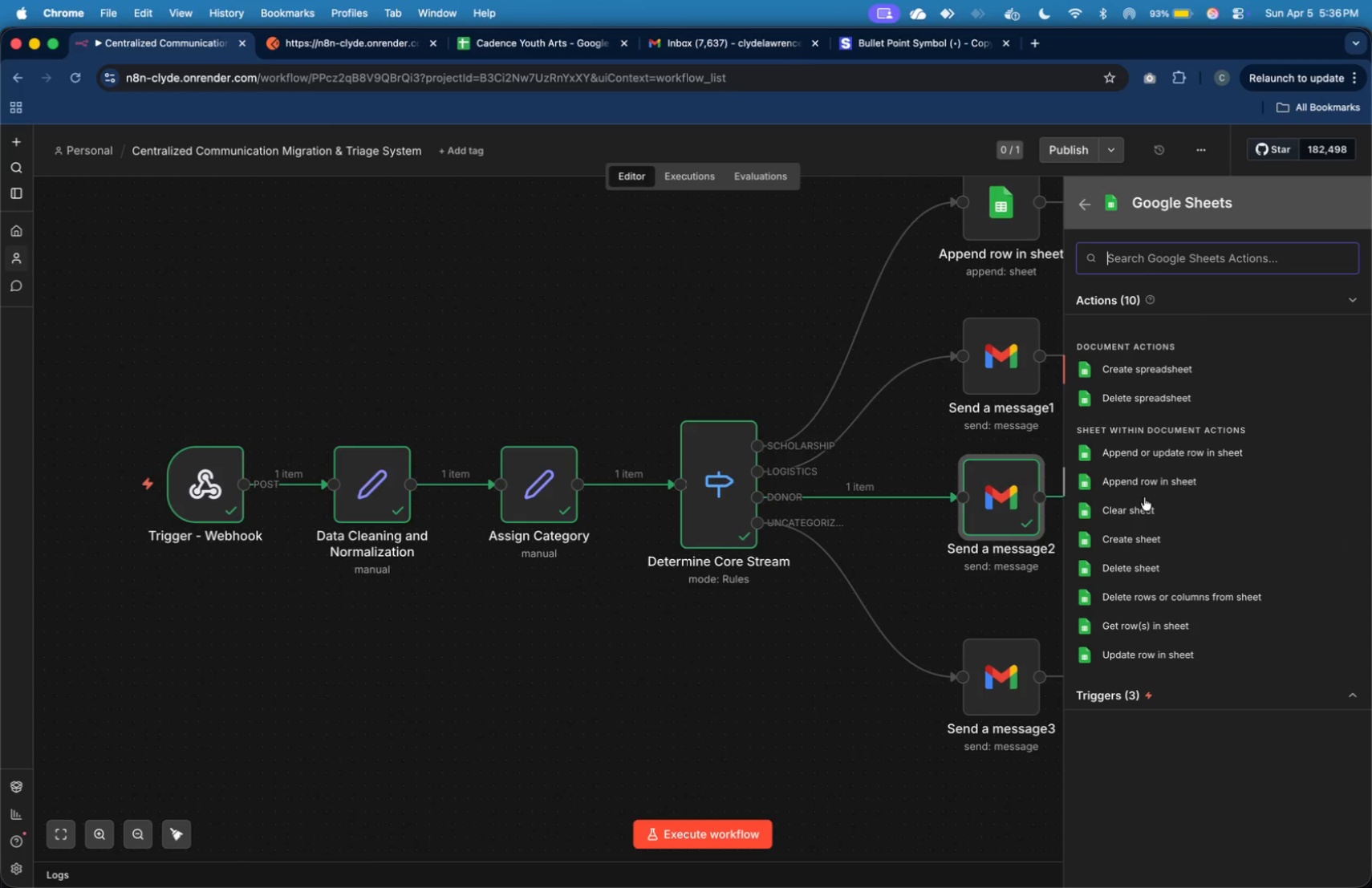 
left_click([1143, 482])
 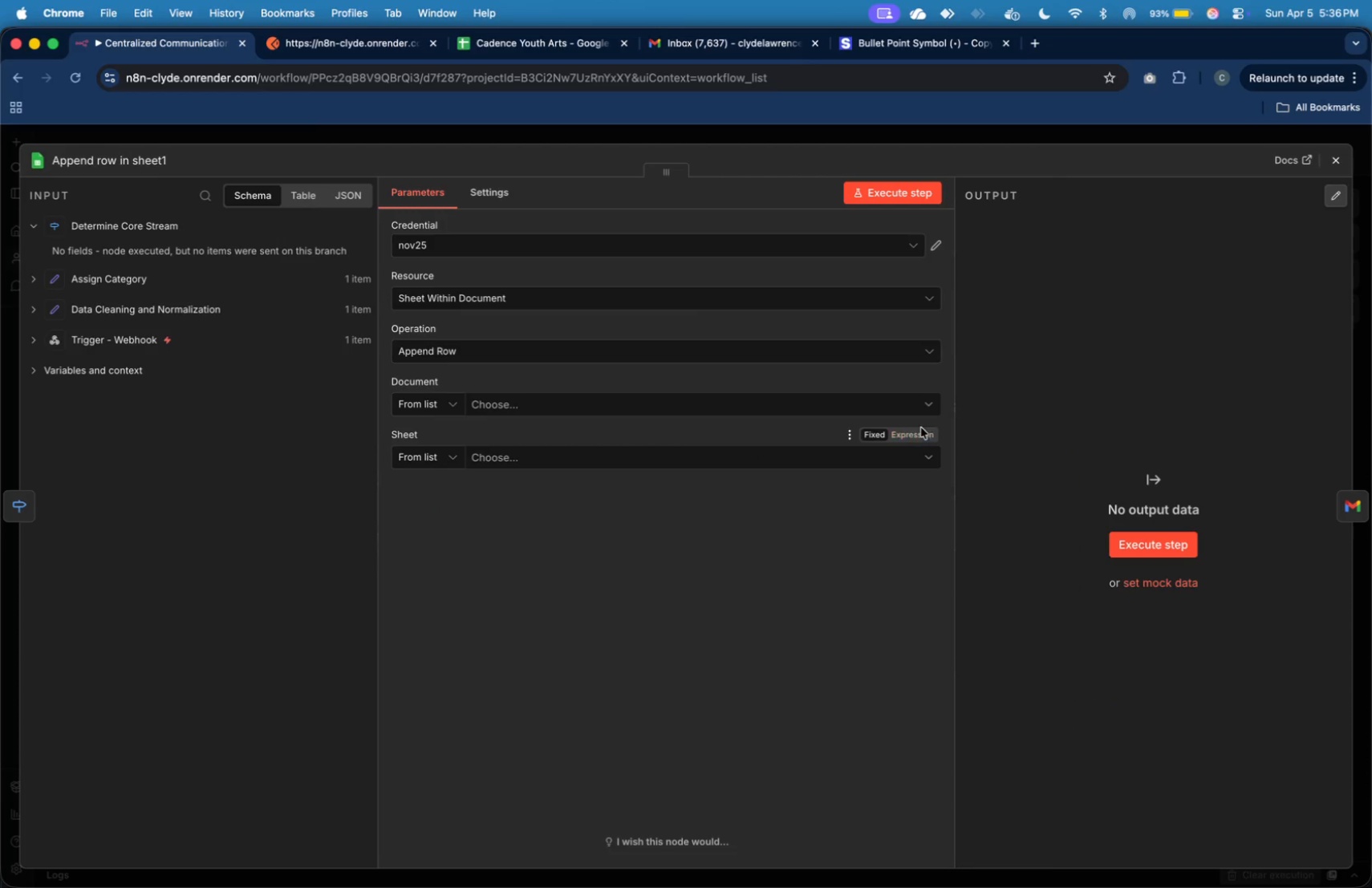 
key(Meta+CommandLeft)
 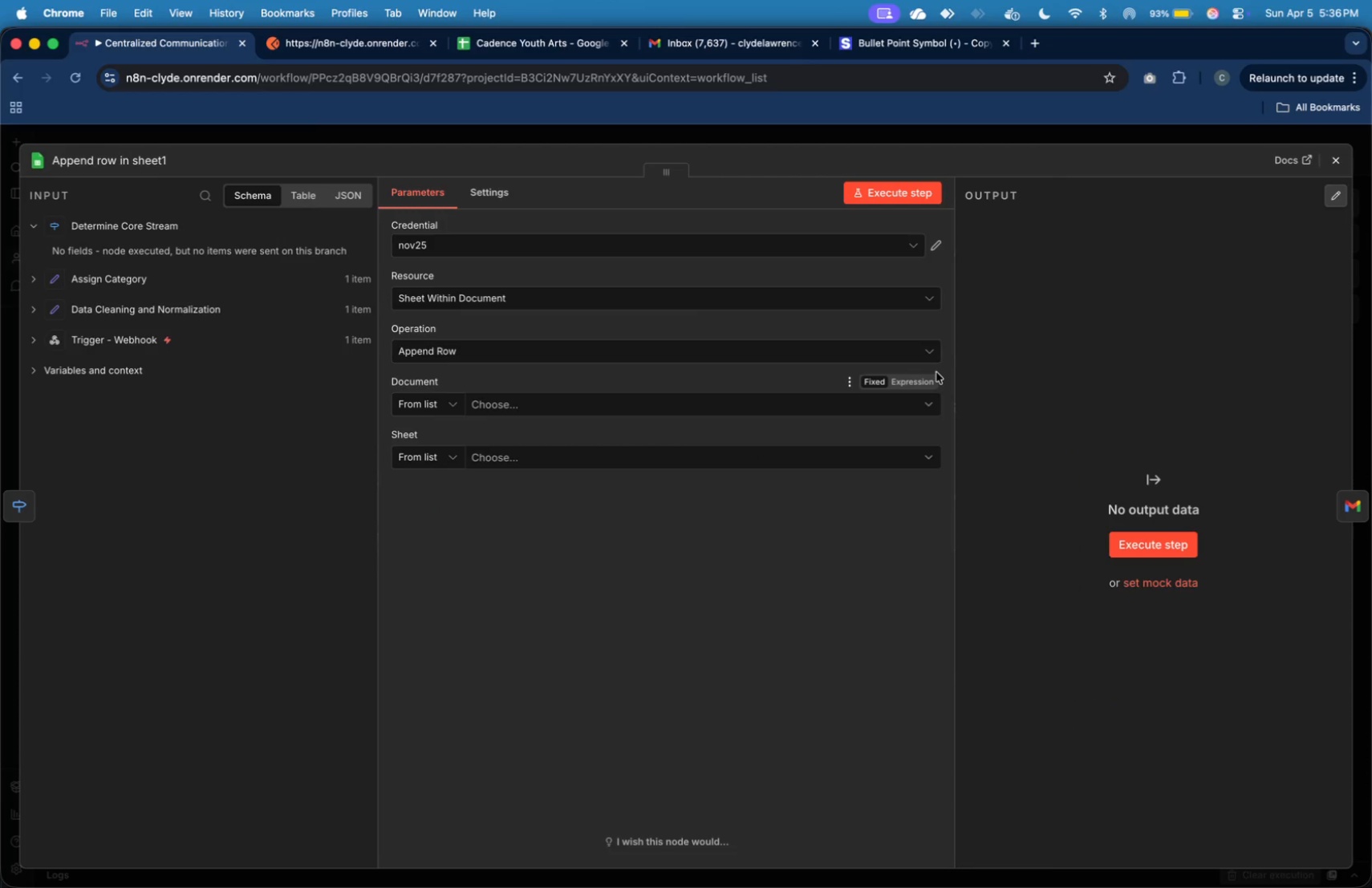 
key(Meta+Tab)